 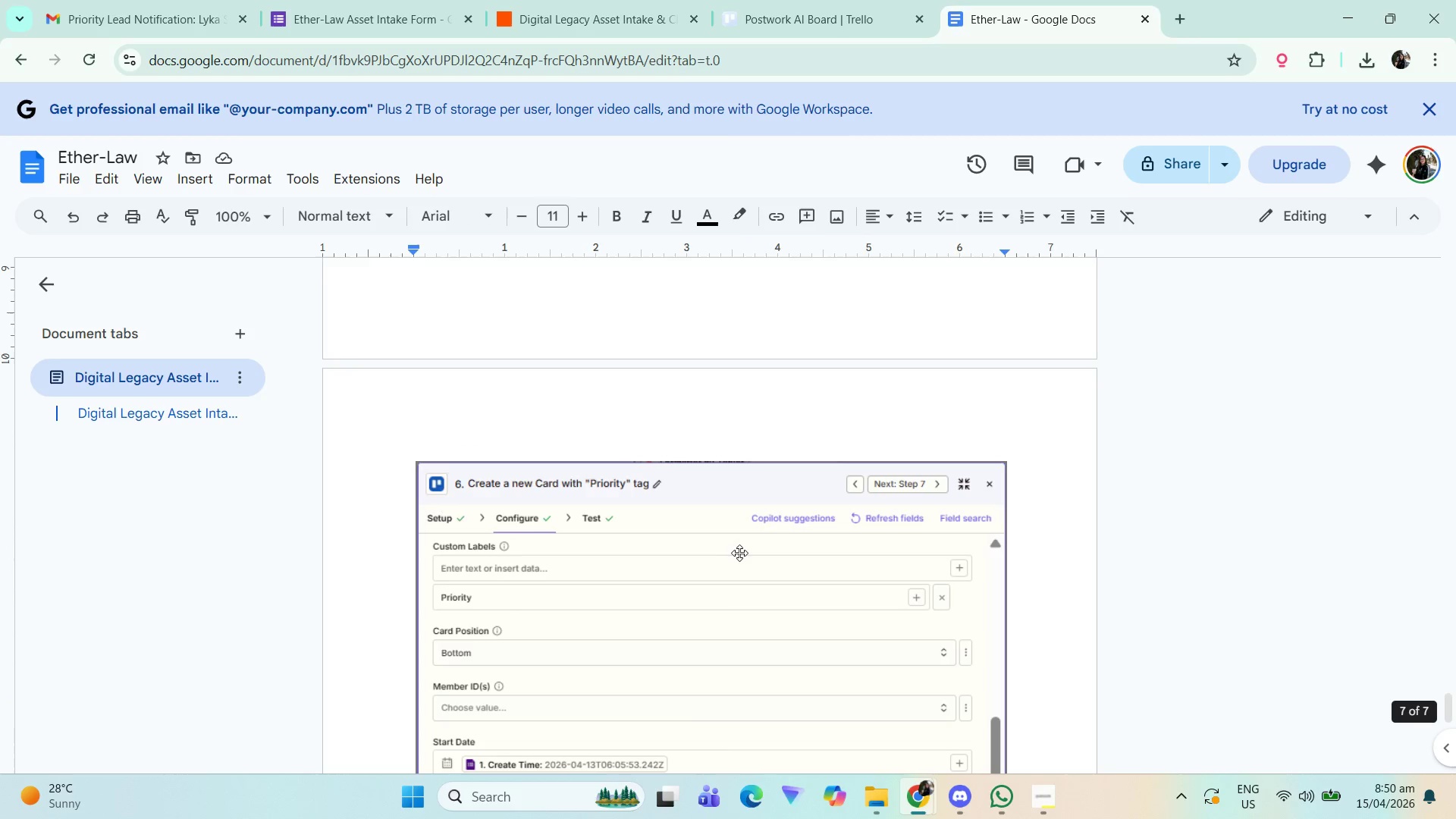 
scroll: coordinate [752, 548], scroll_direction: up, amount: 12.0
 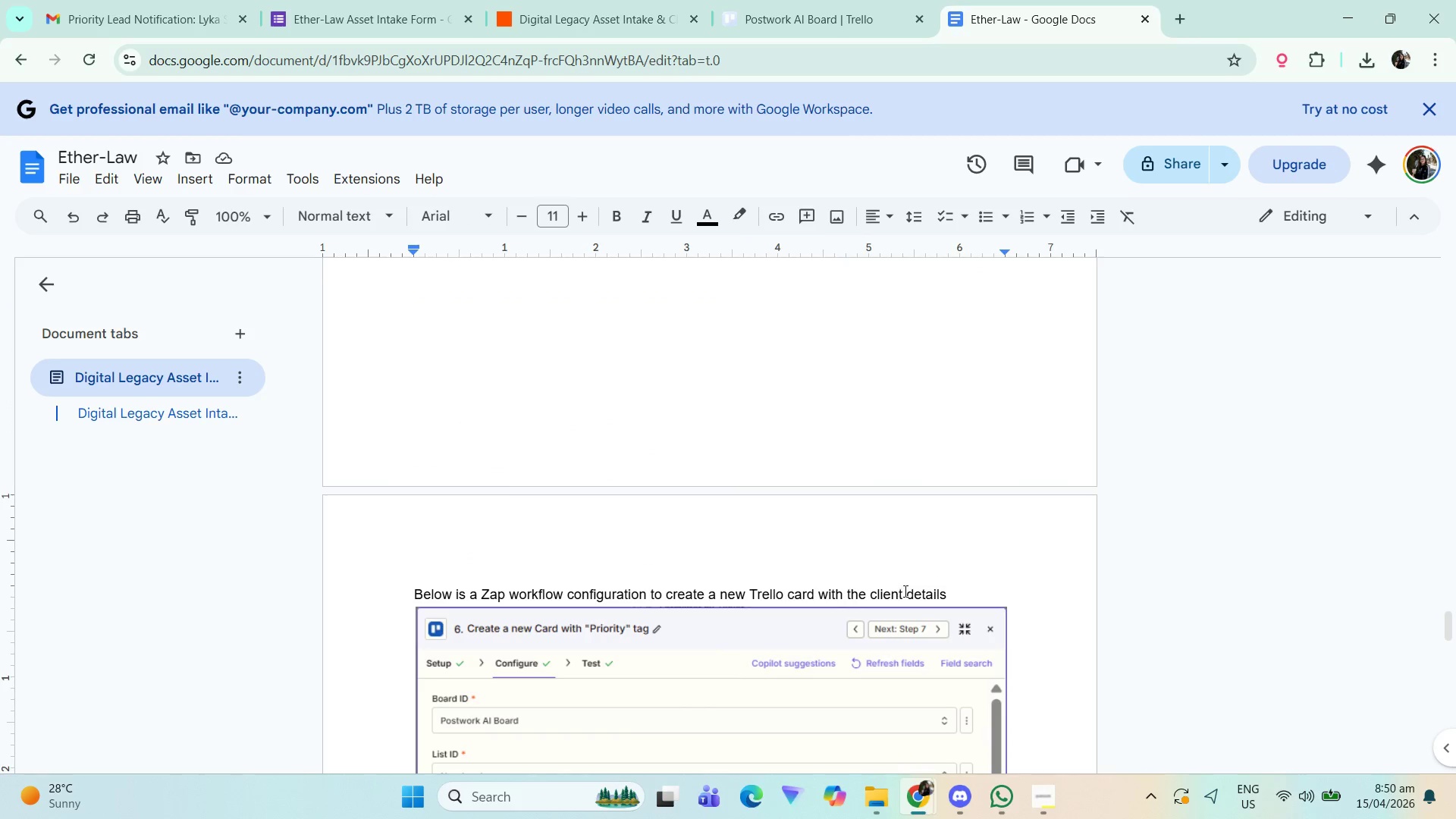 
left_click([901, 590])
 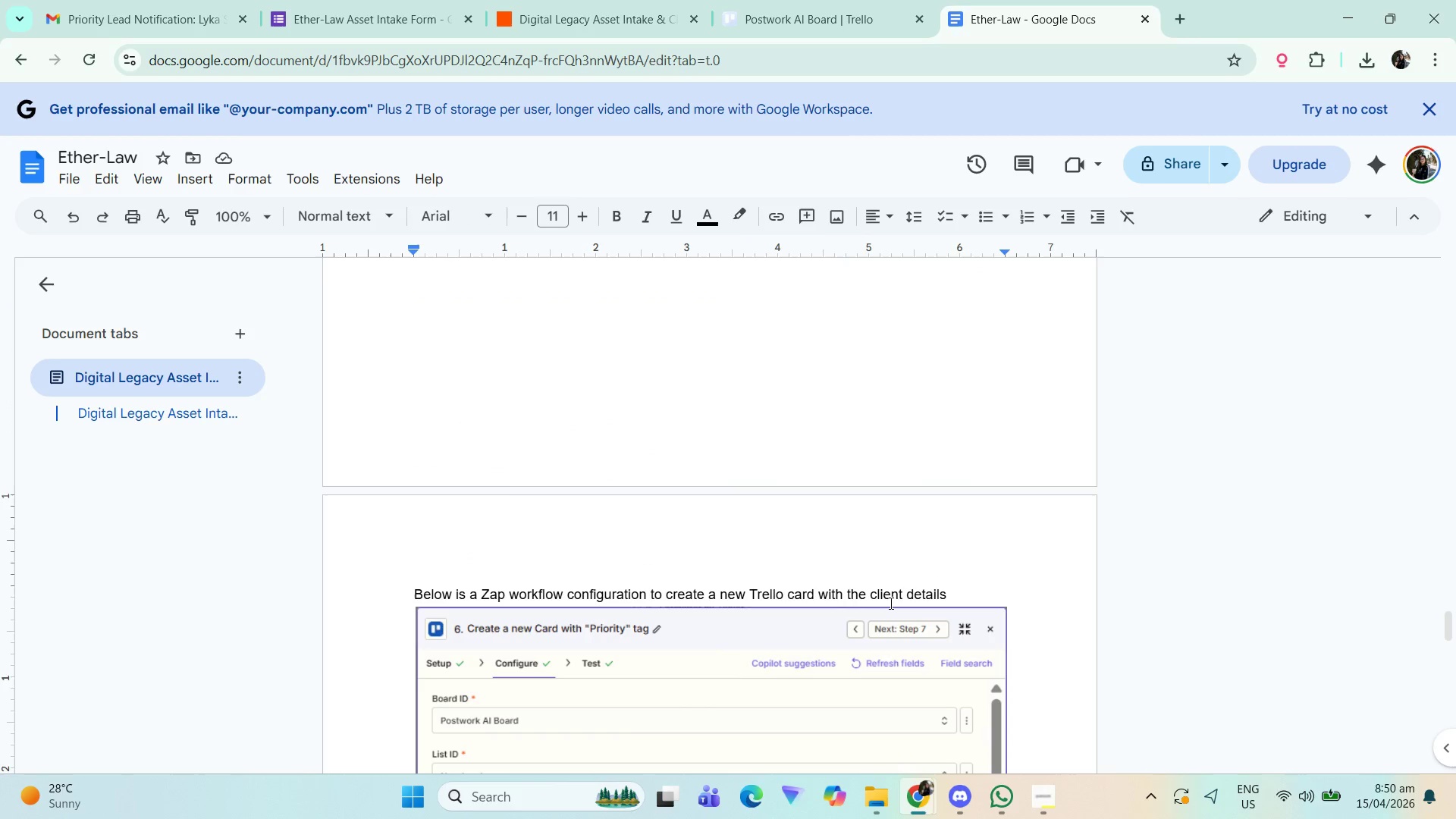 
key(ArrowRight)
 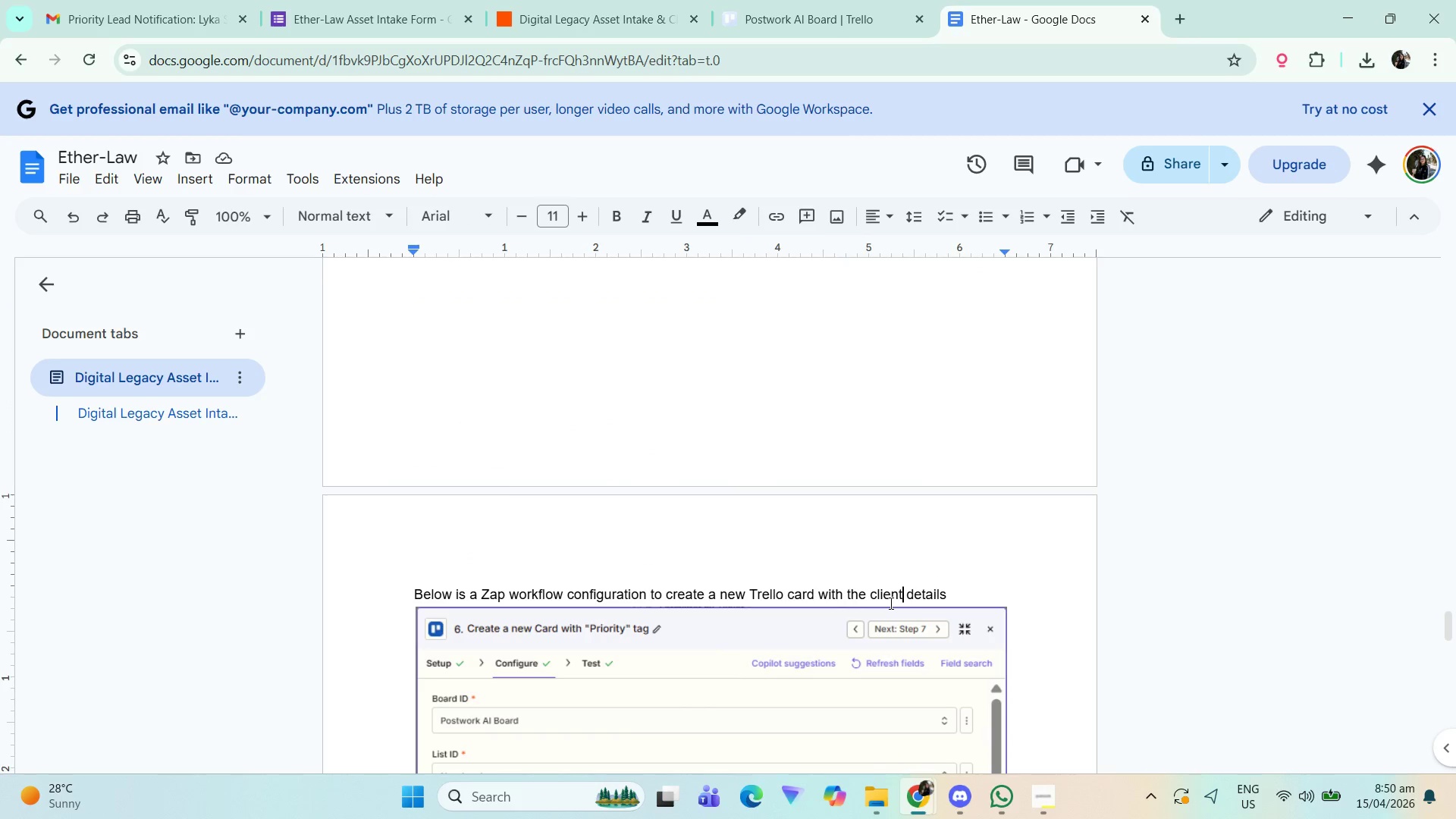 
key(Quote)
 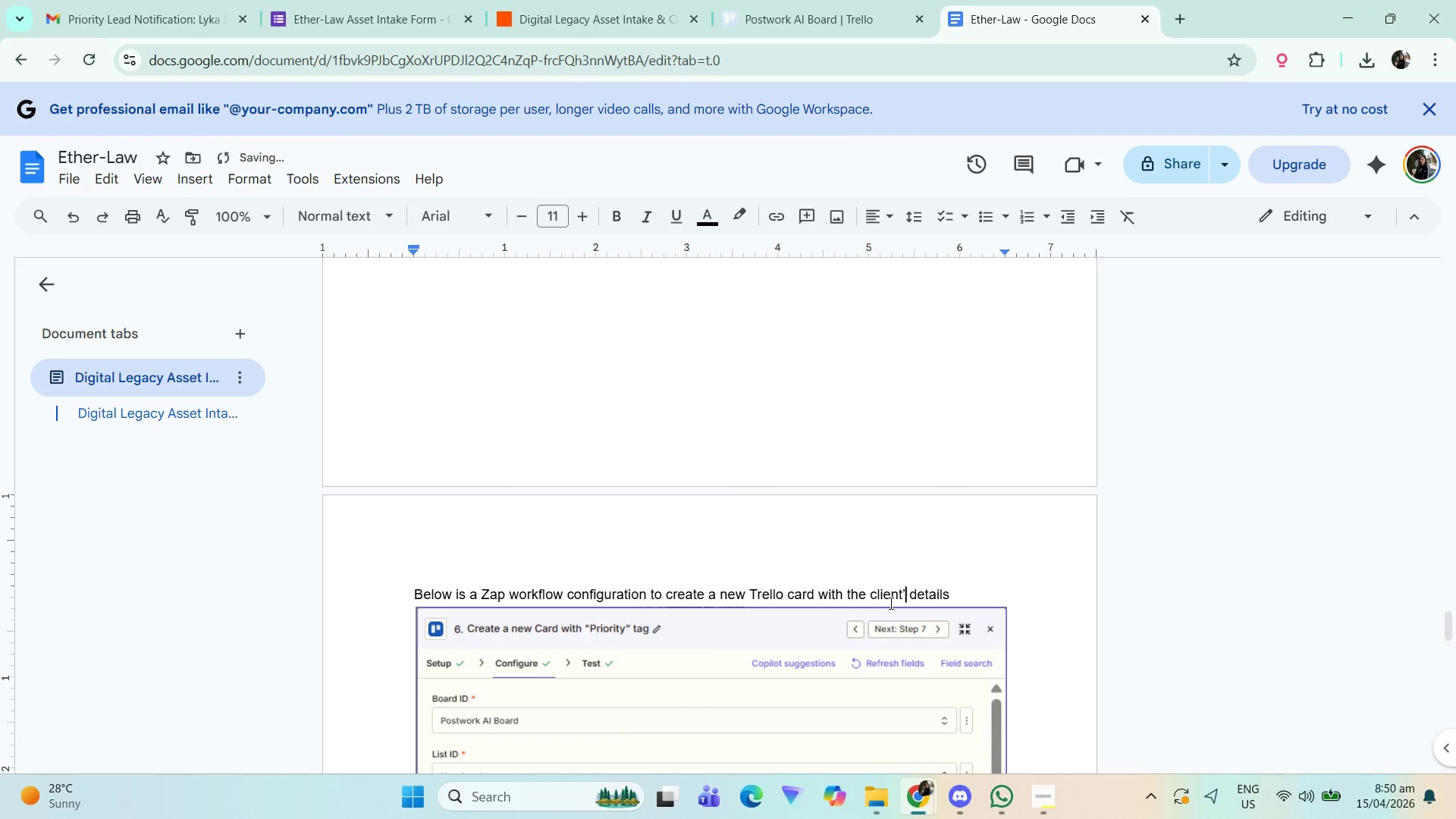 
key(S)
 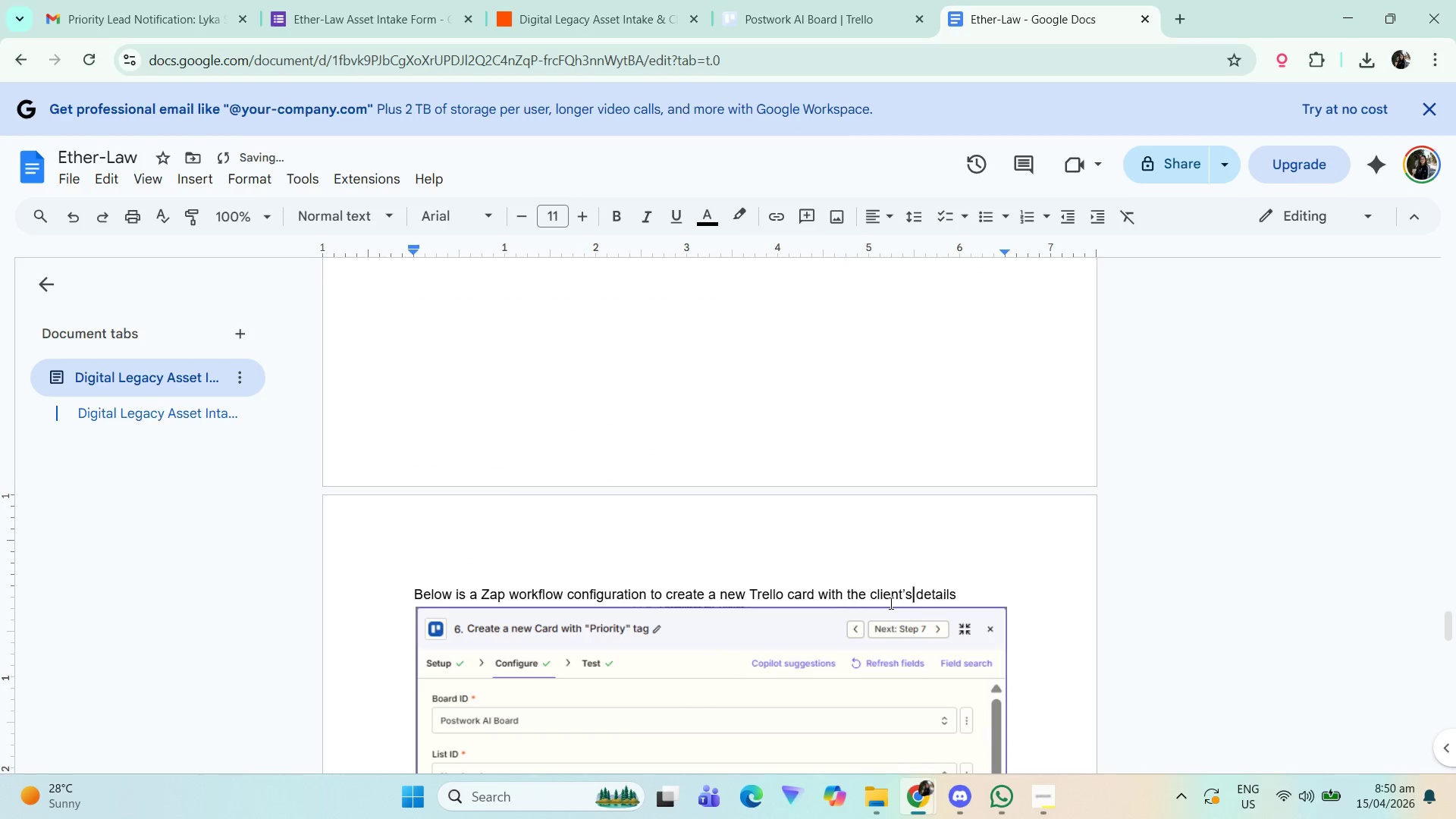 
key(Alt+AltLeft)
 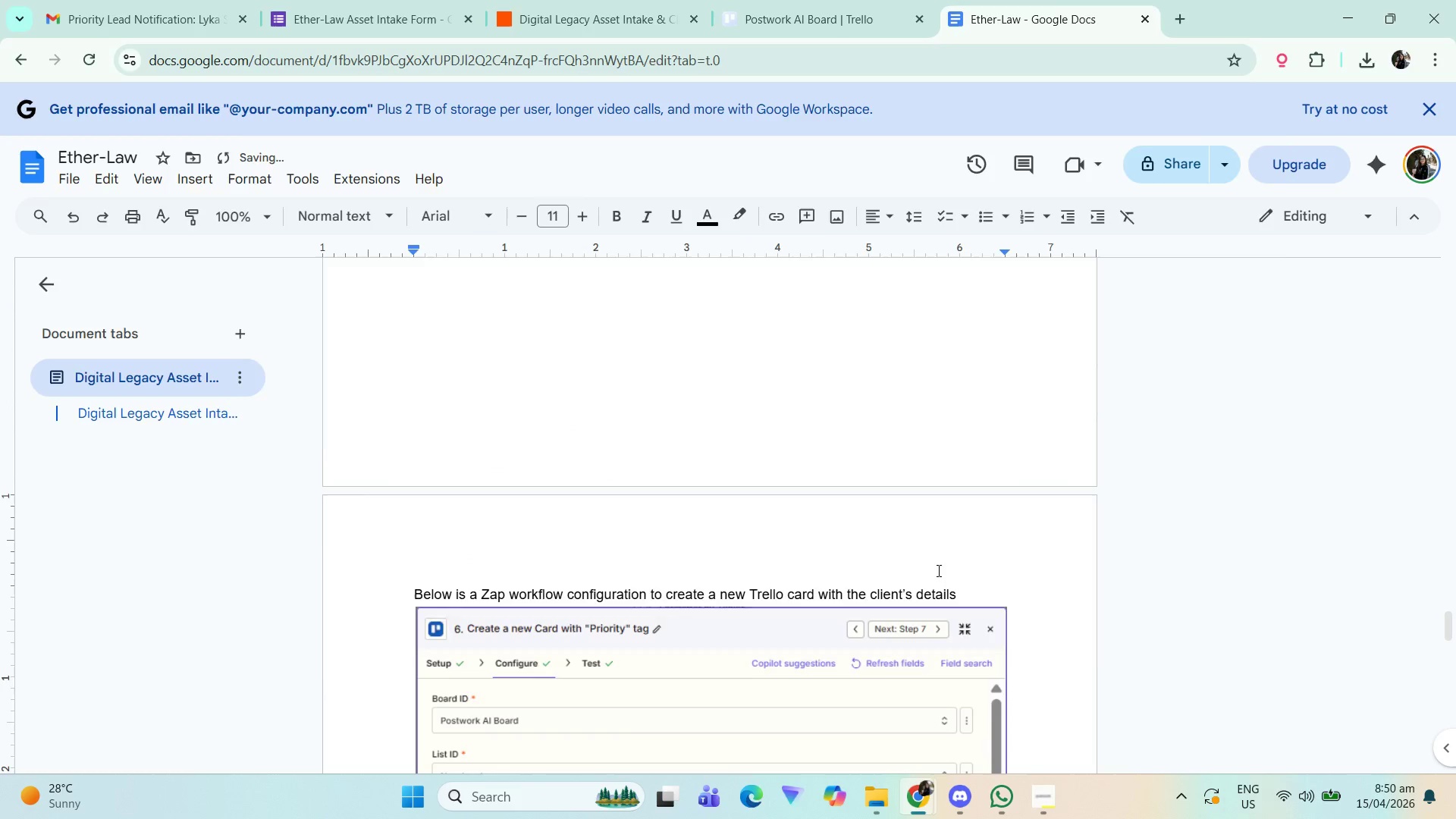 
key(Alt+Tab)